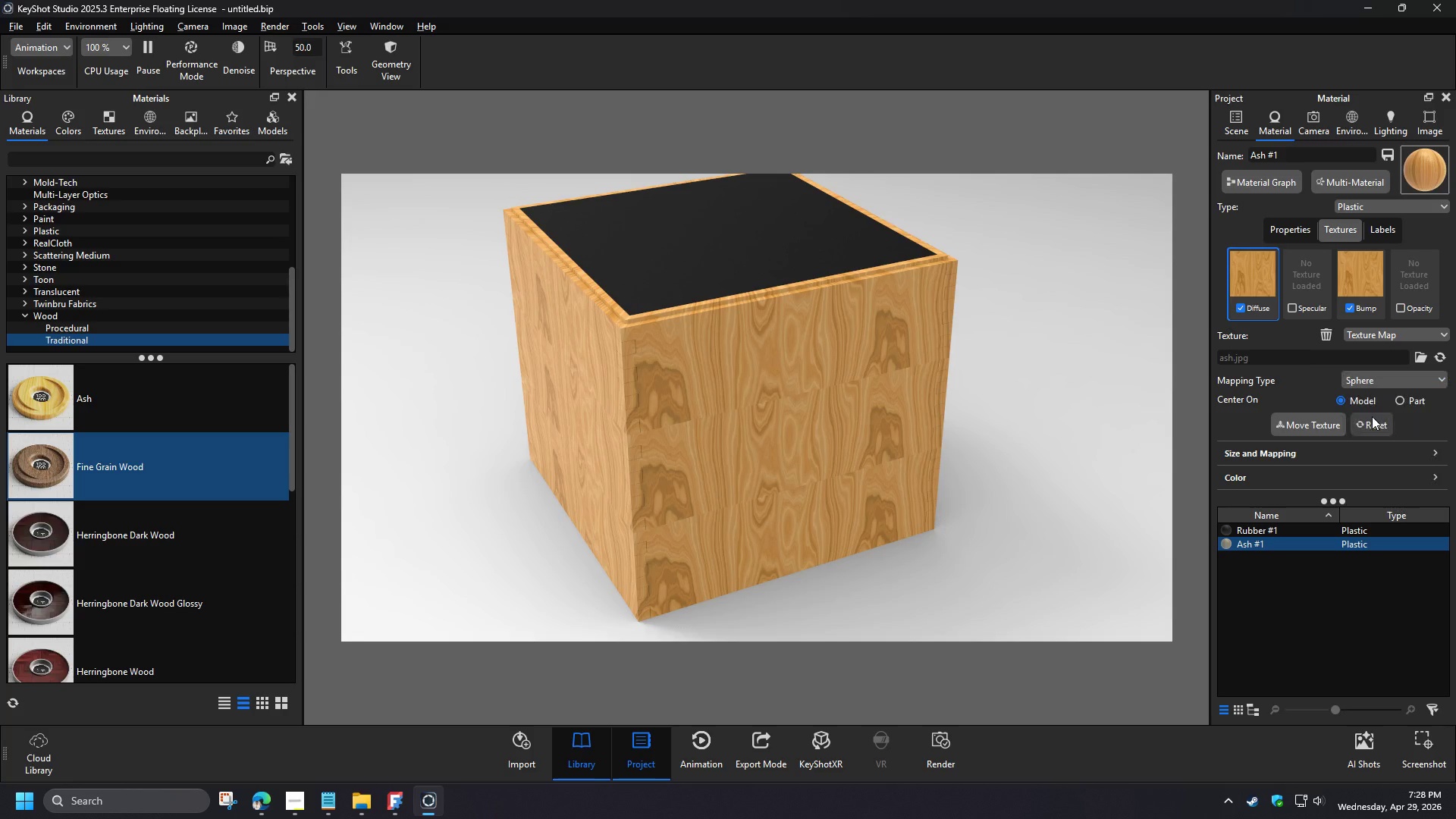 
left_click([1376, 415])
 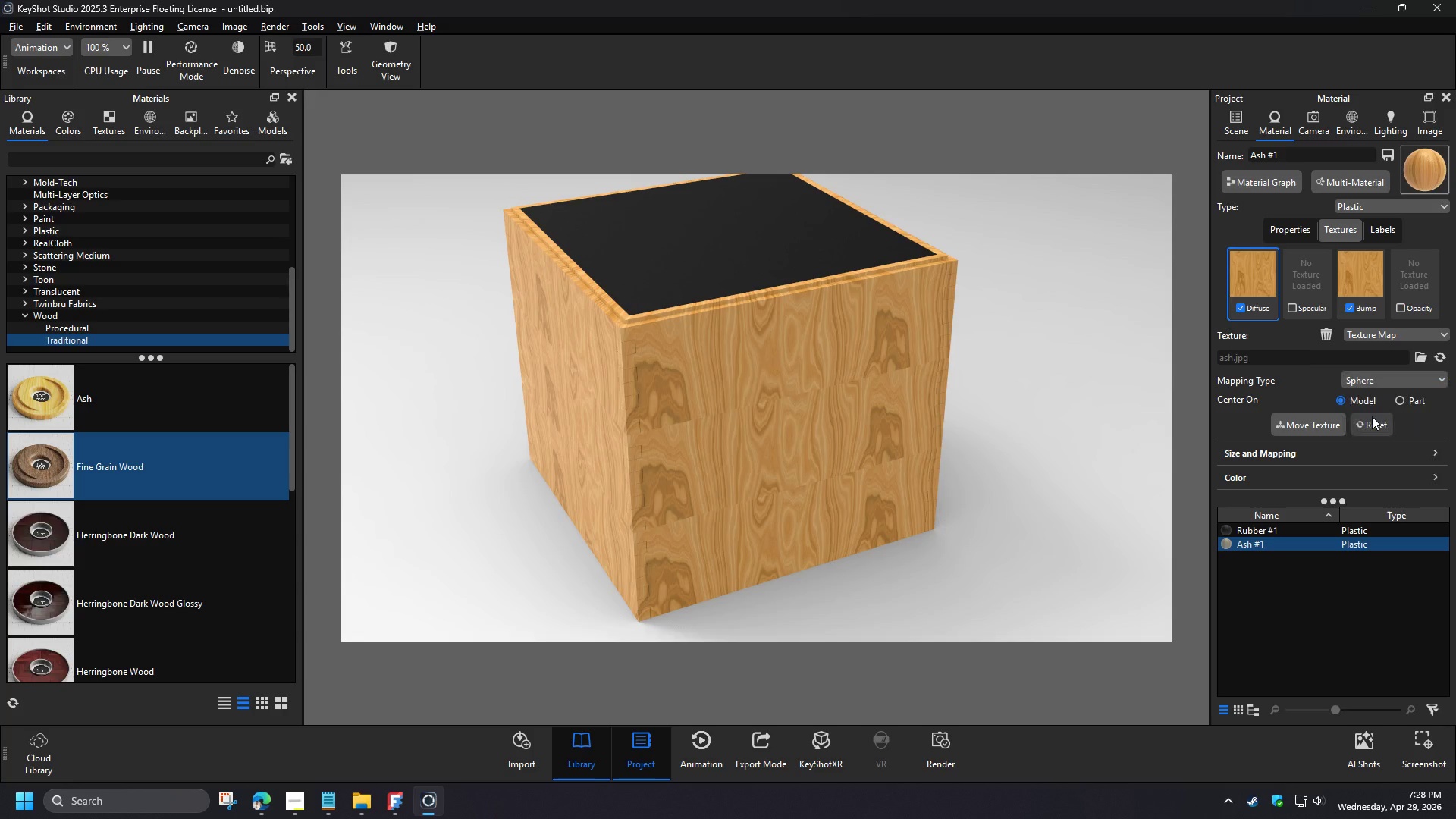 
left_click([1379, 381])
 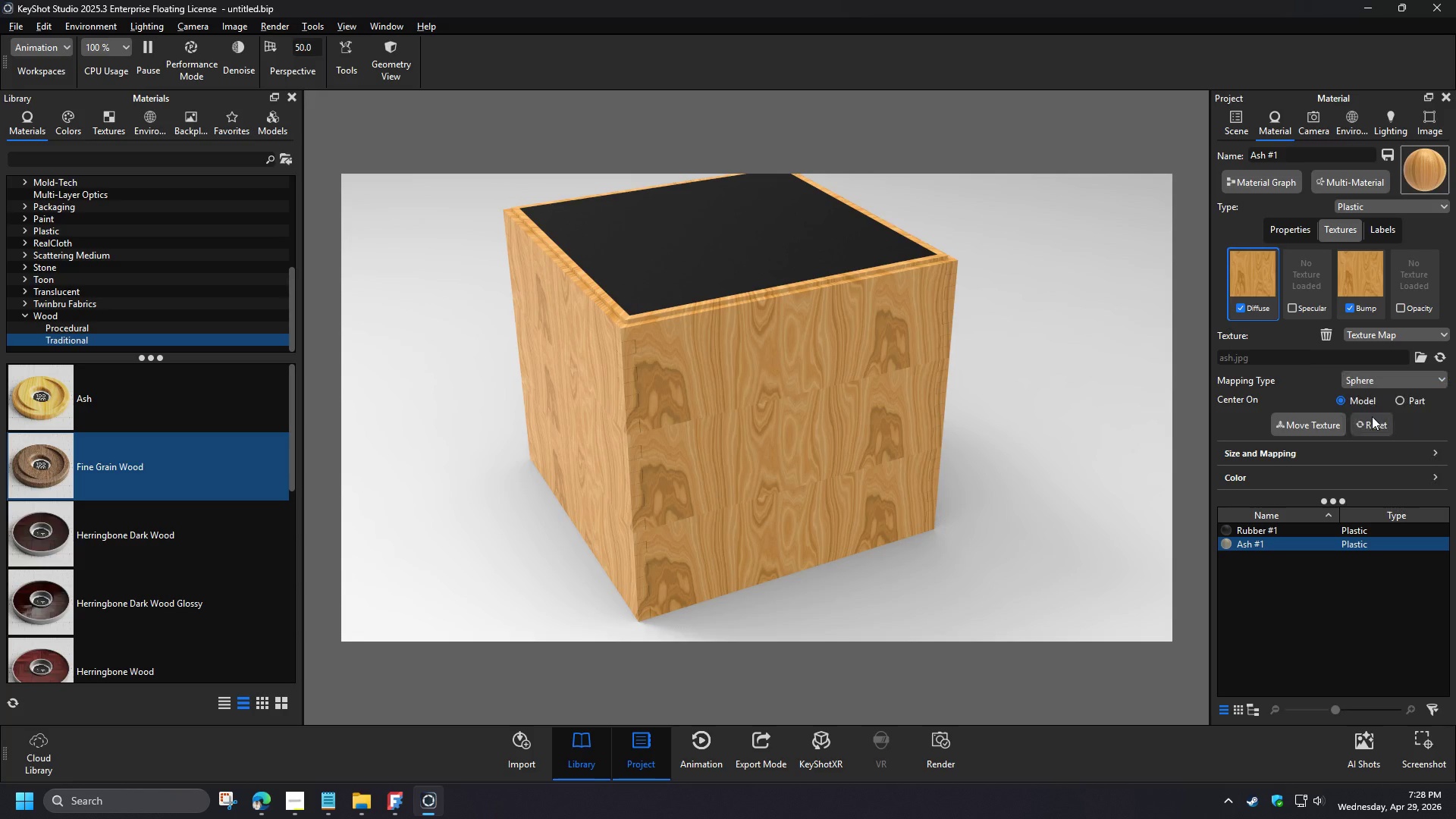 
left_click([1373, 400])
 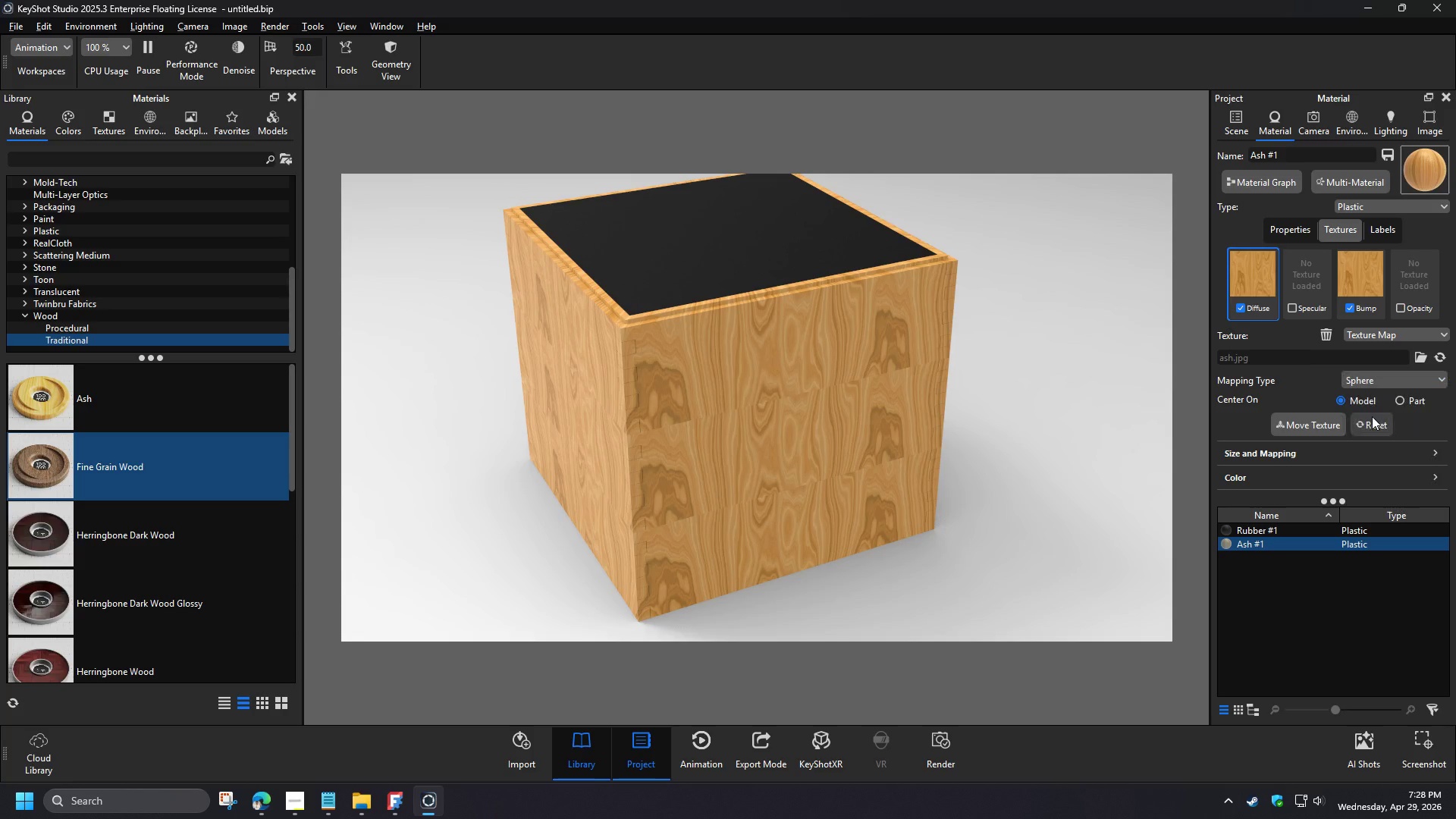 
left_click_drag(start_coordinate=[720, 530], to_coordinate=[692, 559])
 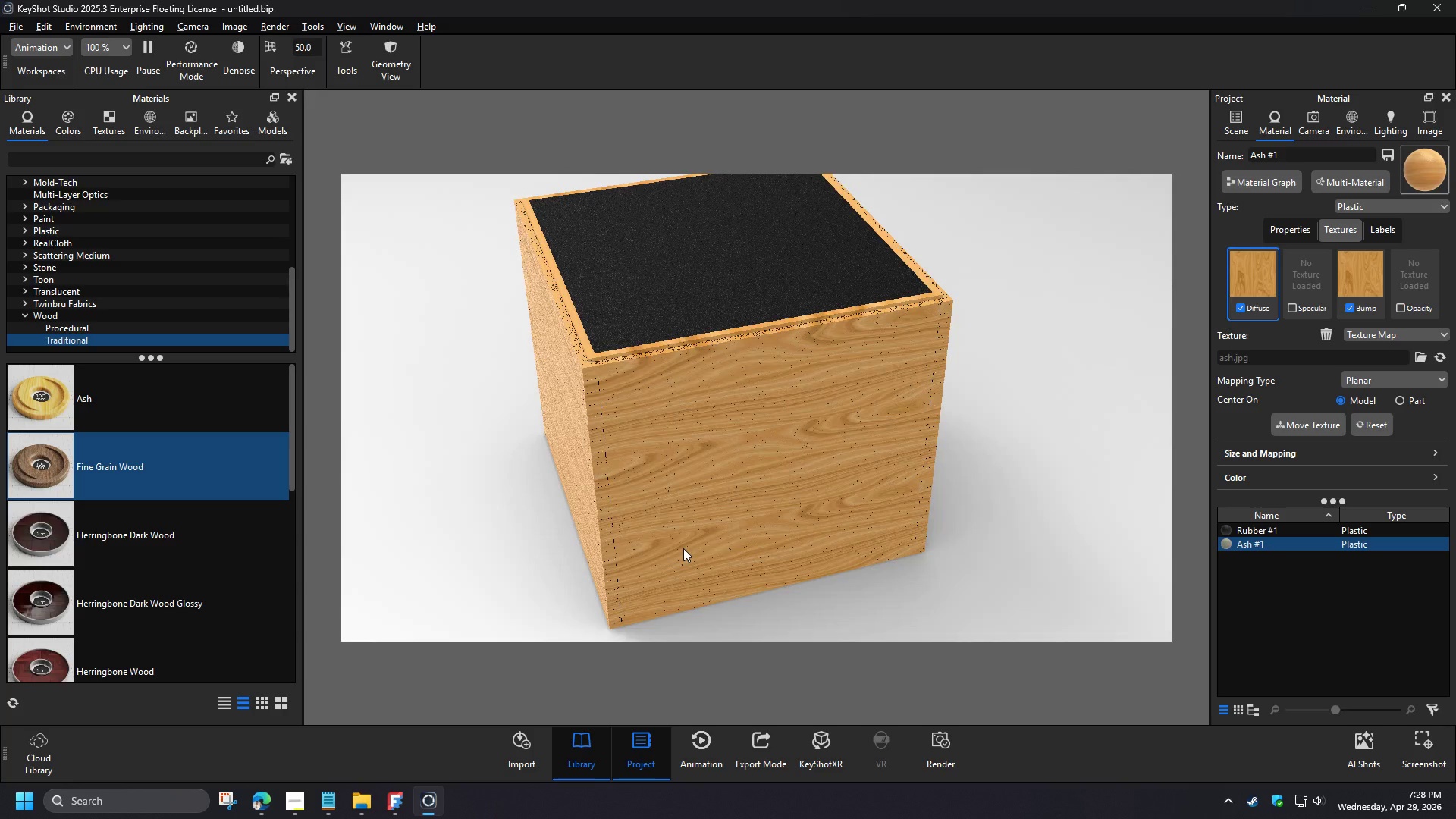 
left_click_drag(start_coordinate=[984, 526], to_coordinate=[1012, 507])
 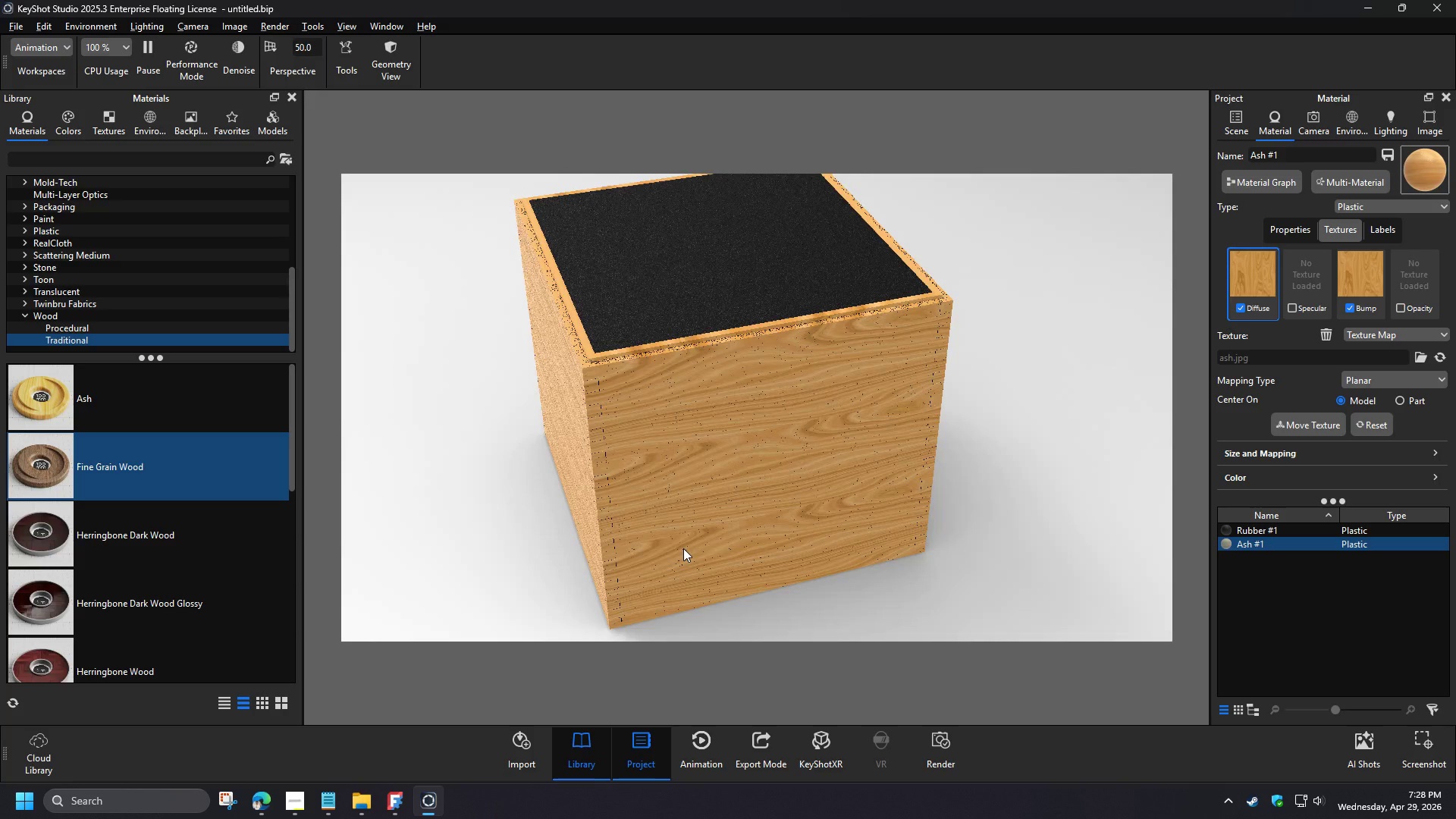 
left_click([305, 804])